 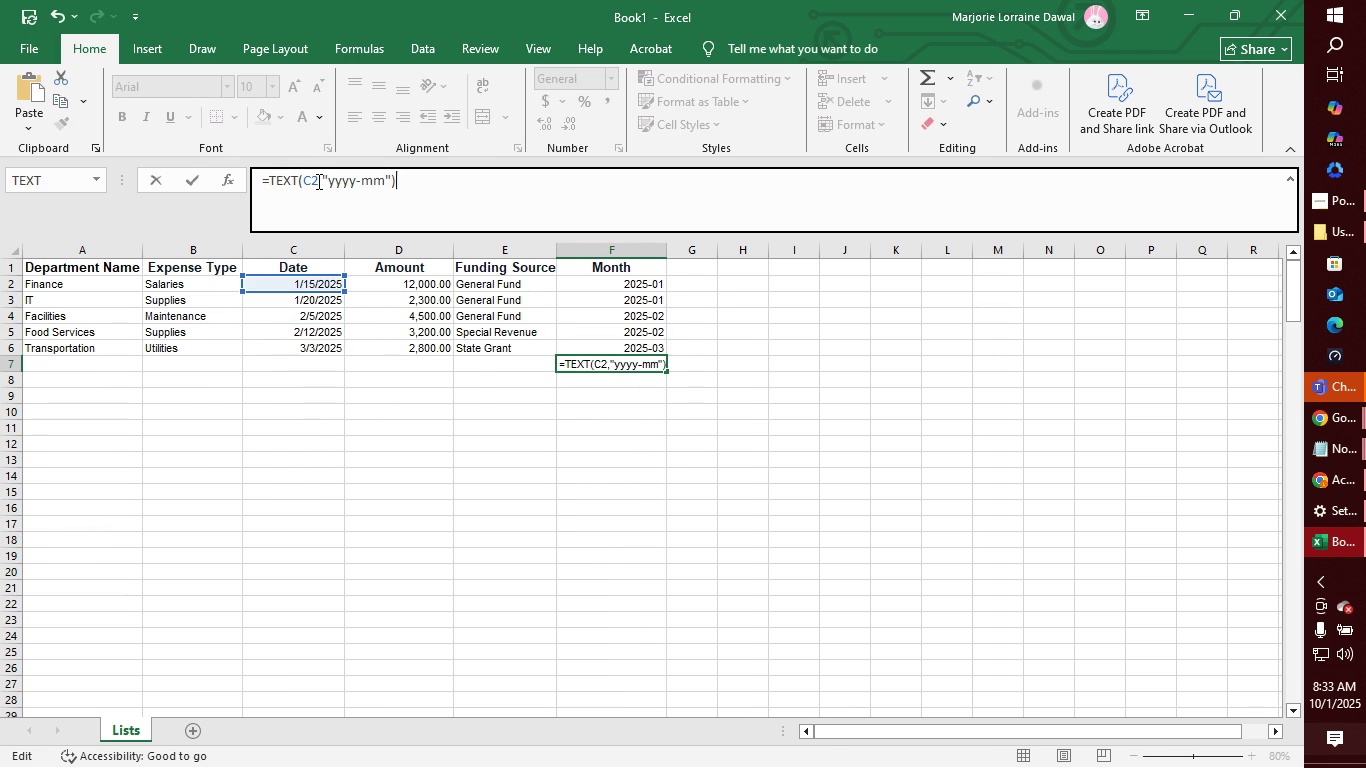 
left_click([314, 179])
 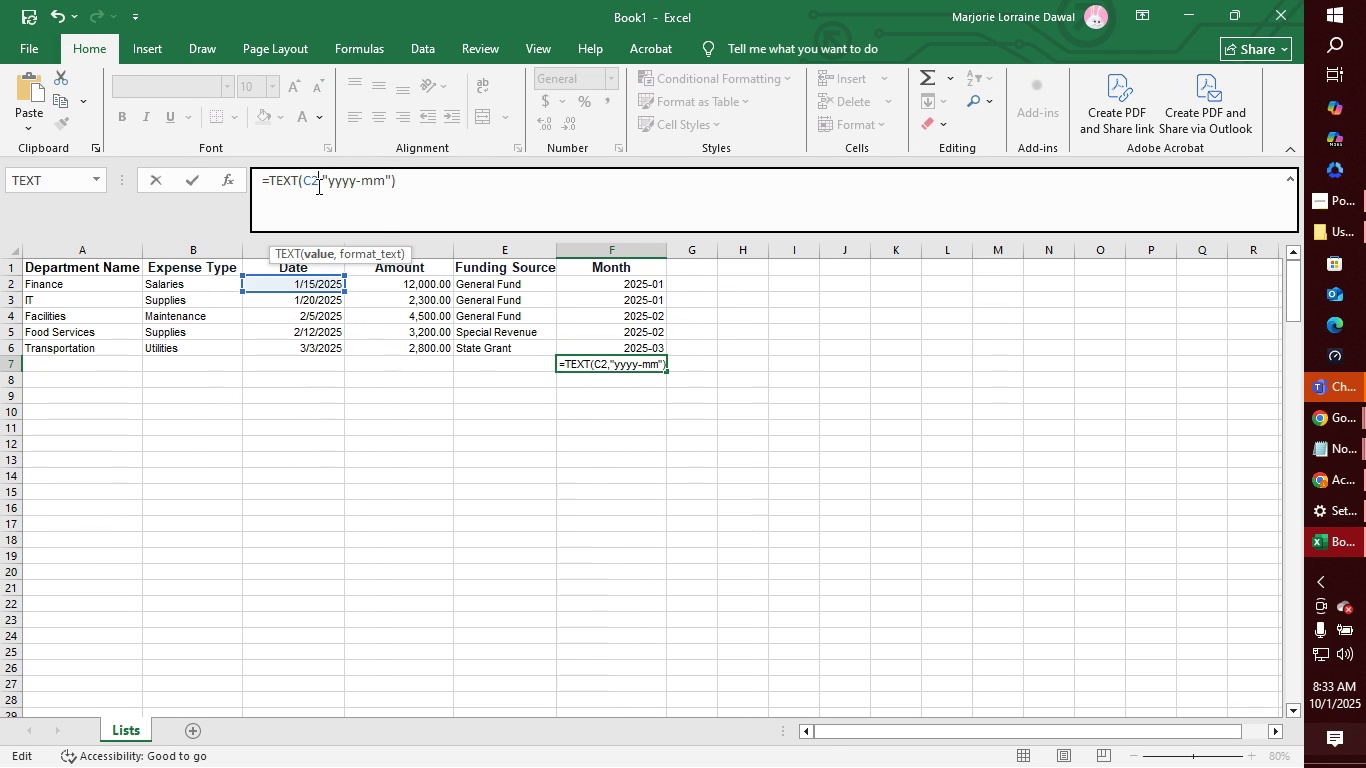 
key(ArrowRight)
 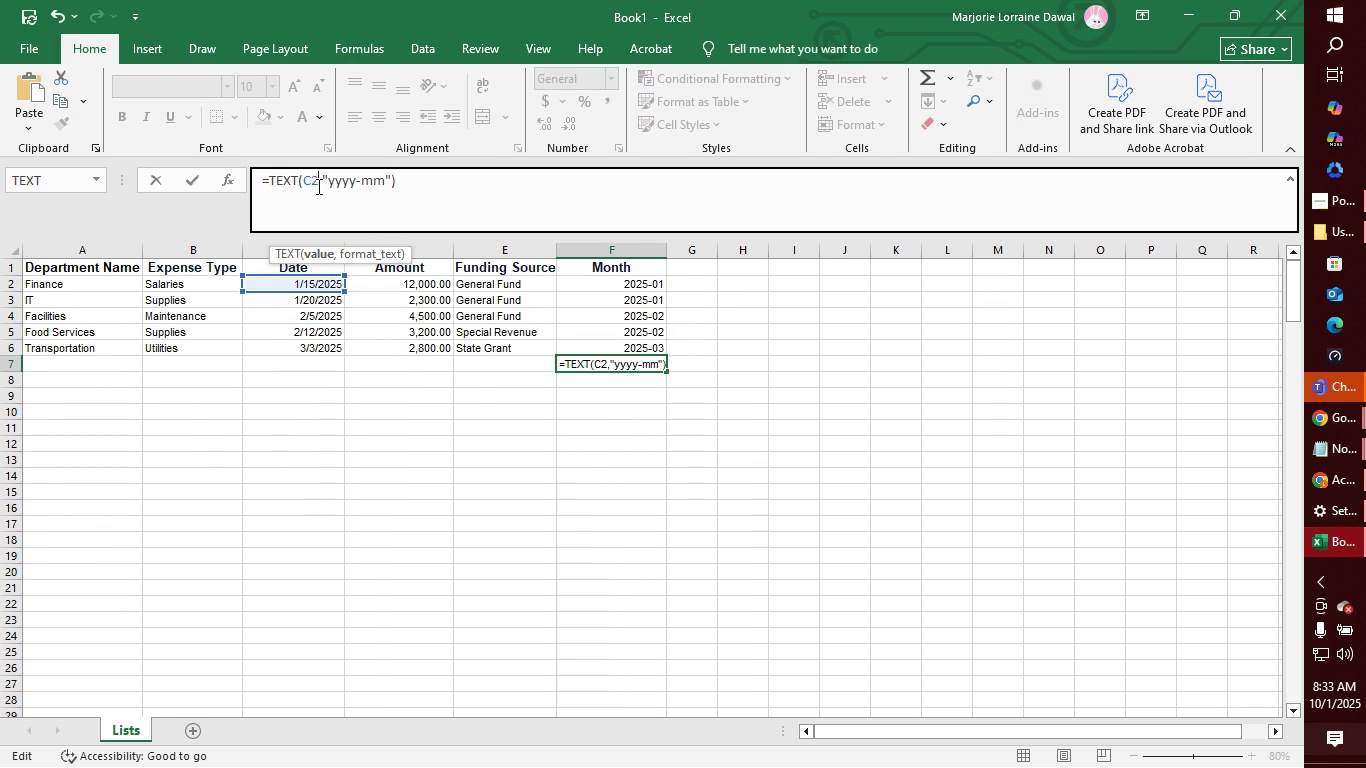 
key(Backspace)
 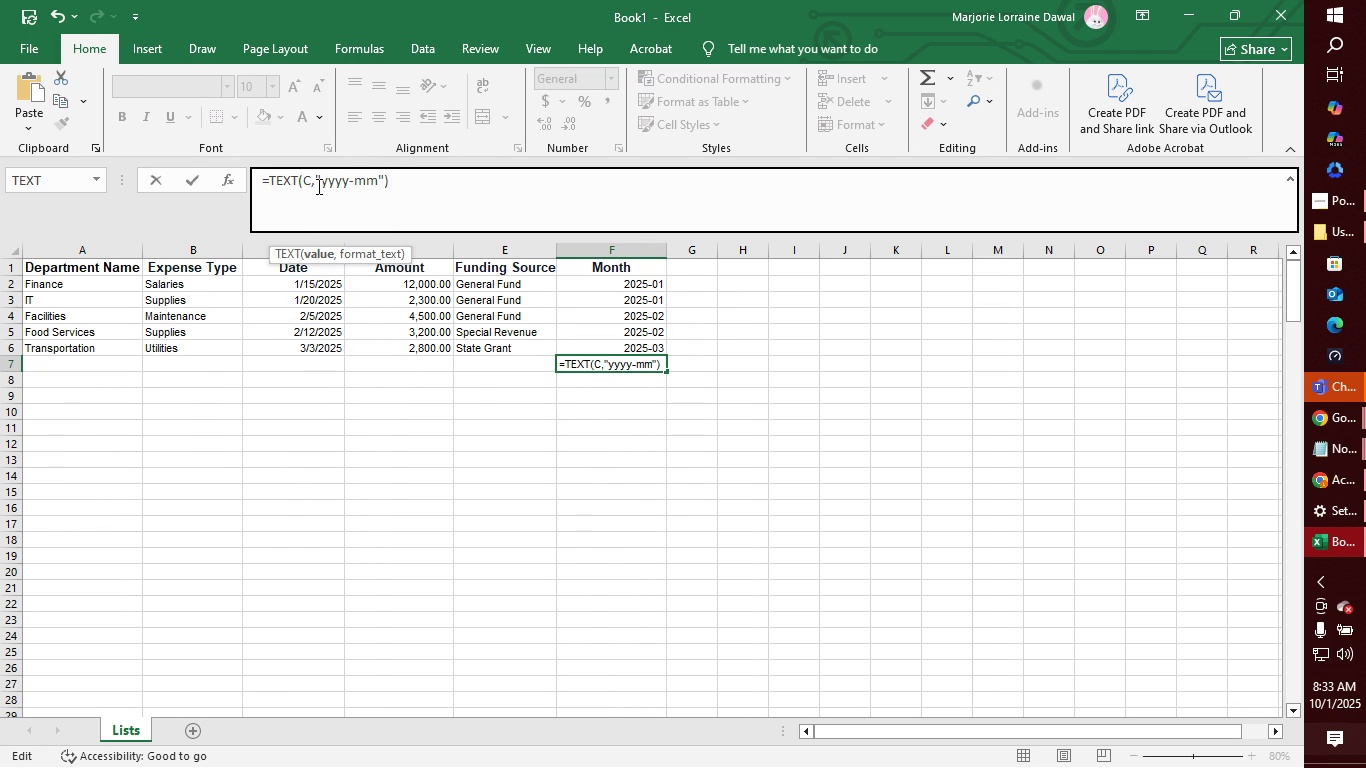 
key(7)
 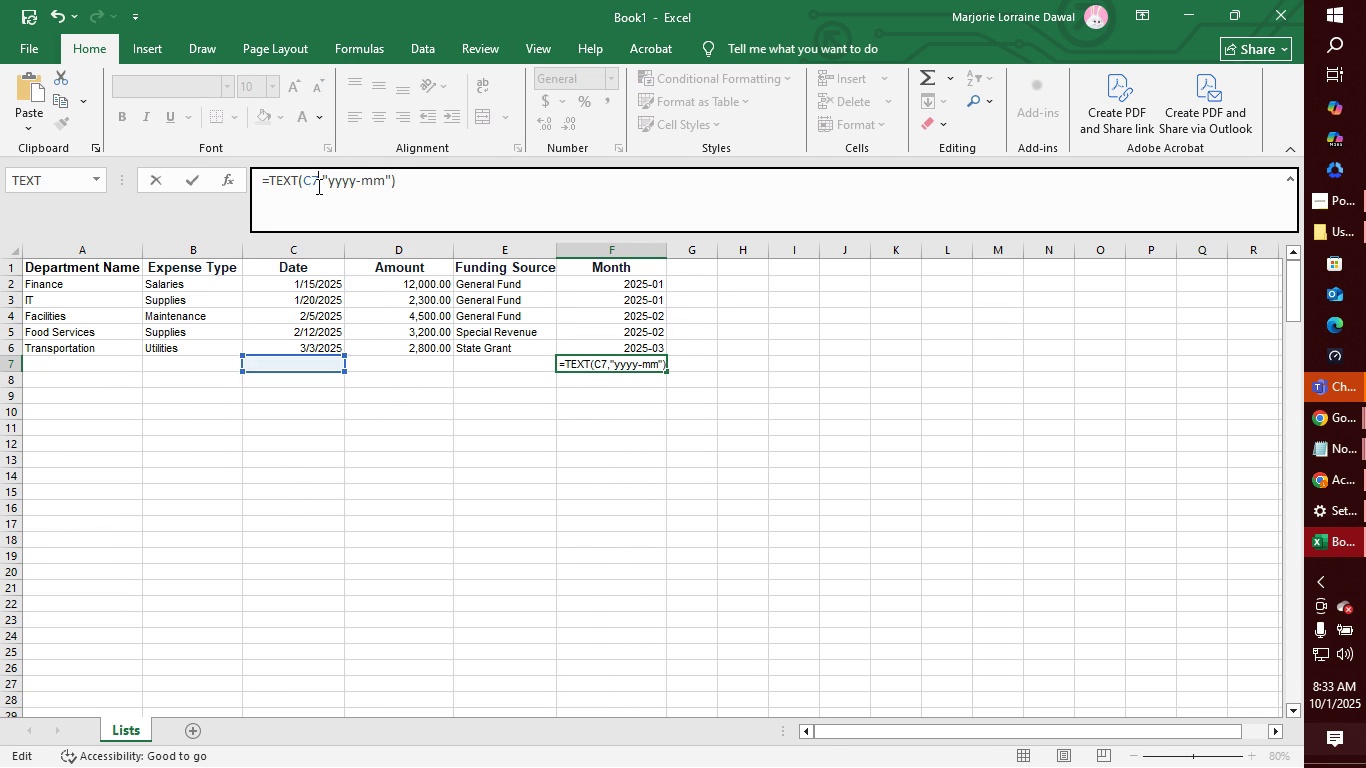 
key(Enter)